 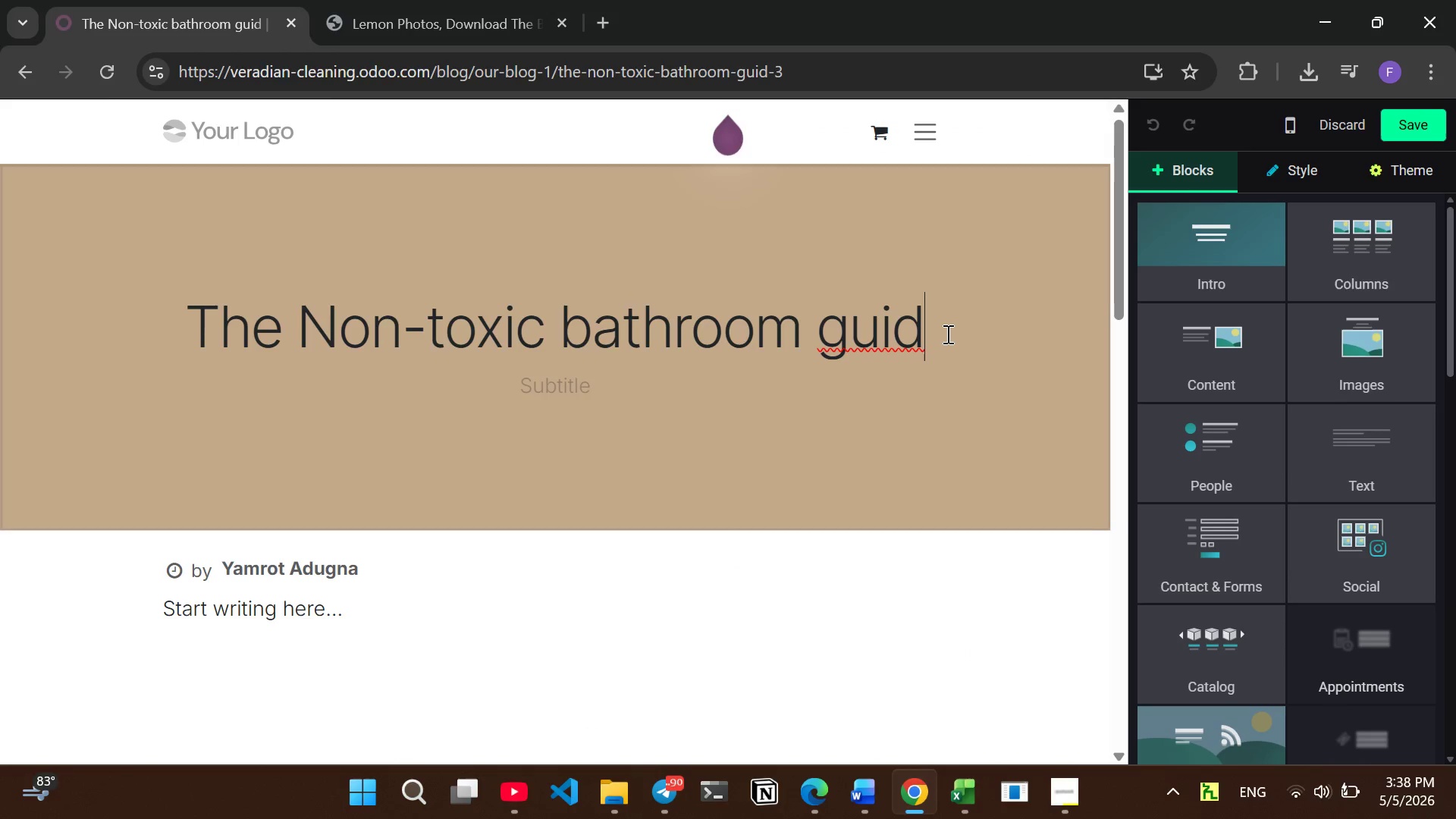 
key(E)
 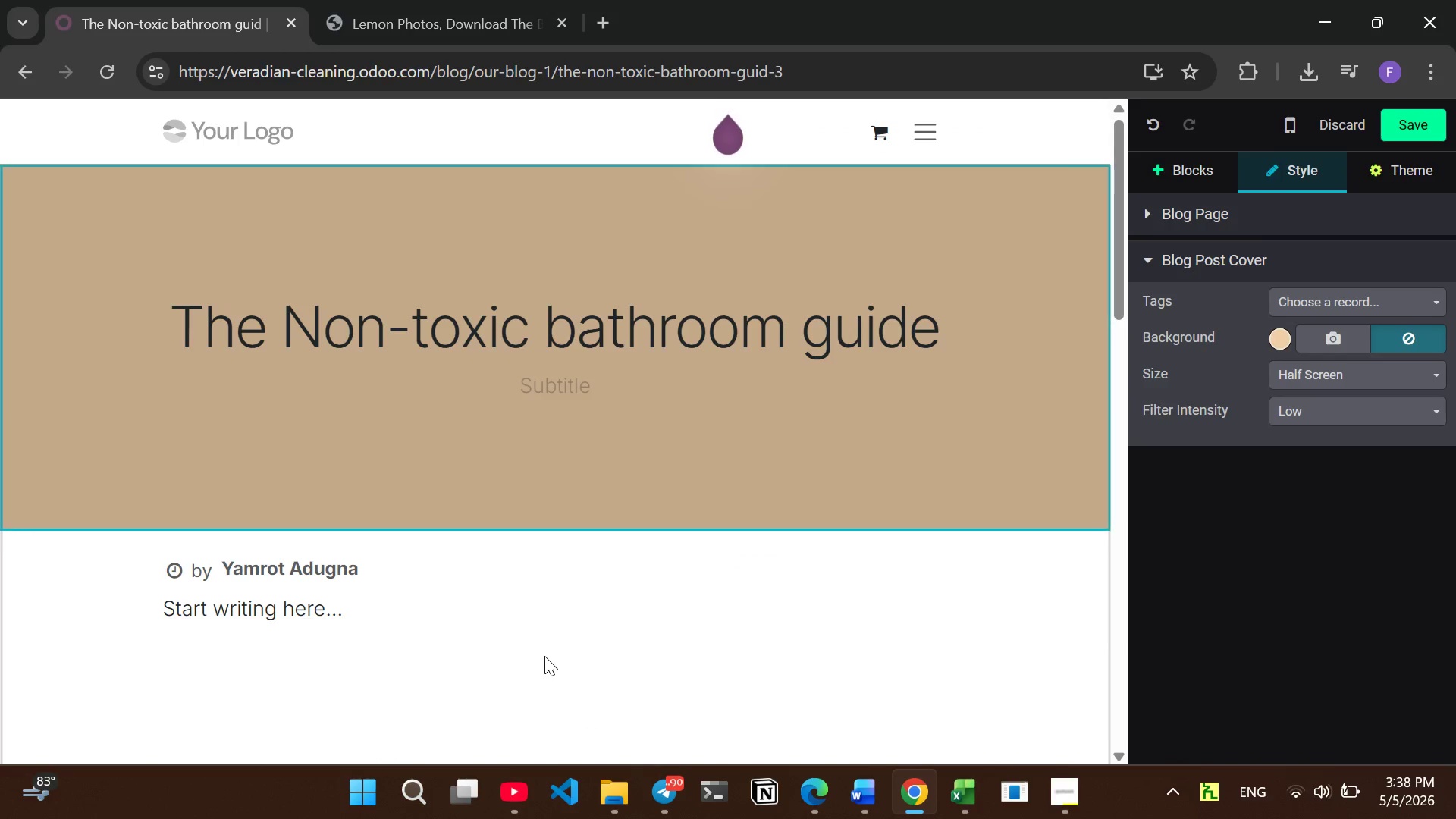 
left_click([544, 656])
 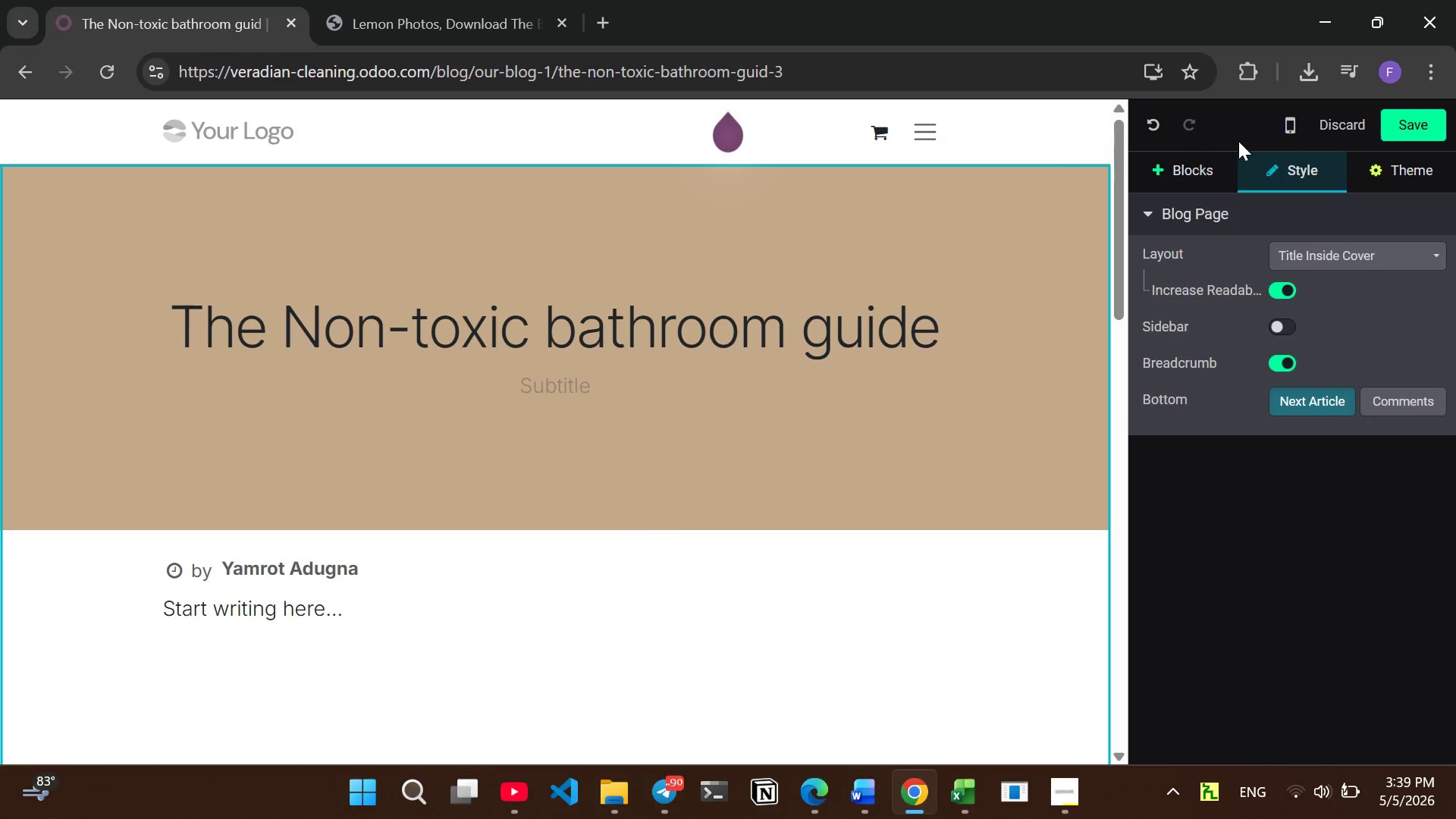 
wait(17.38)
 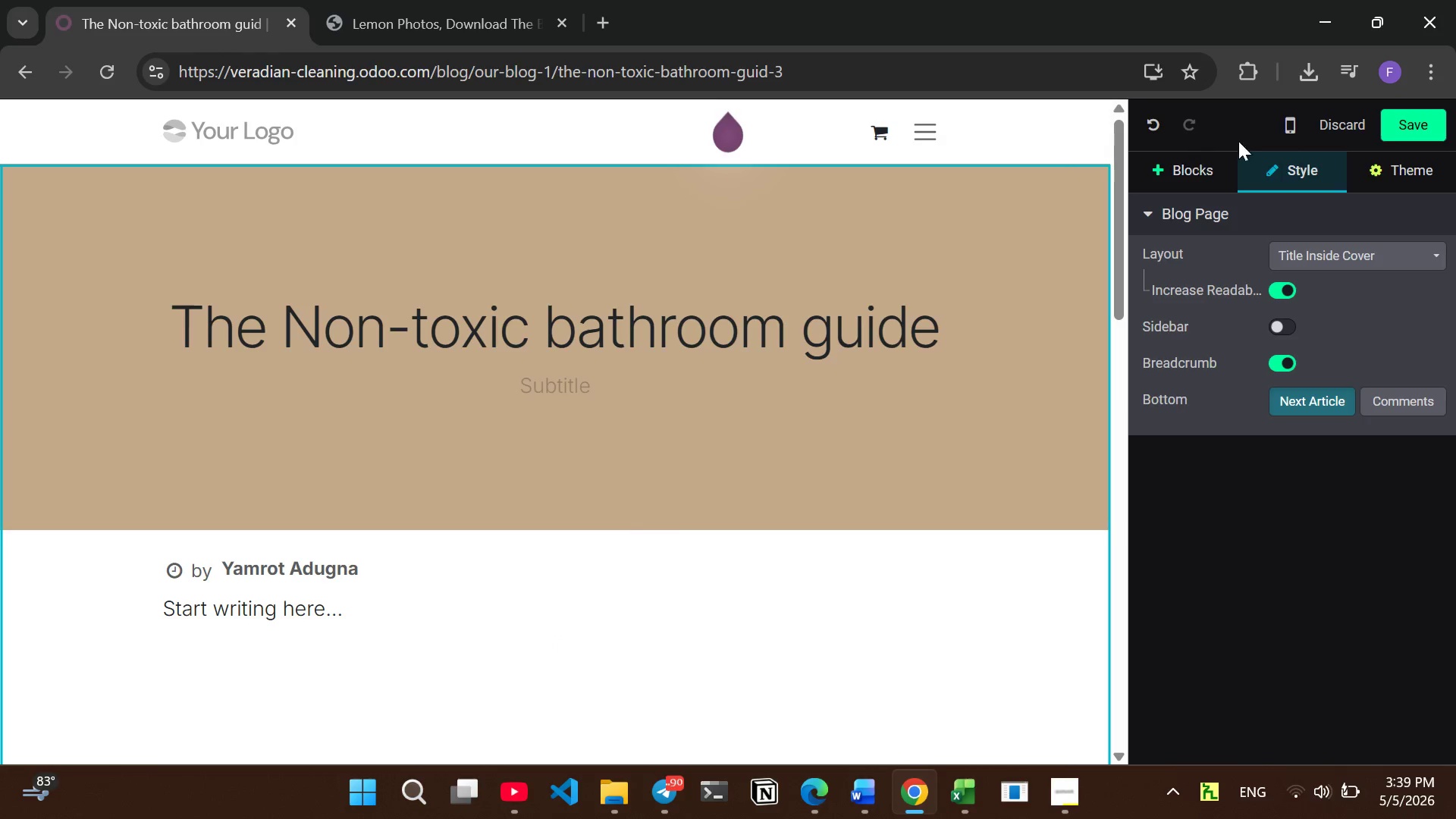 
left_click([1185, 179])
 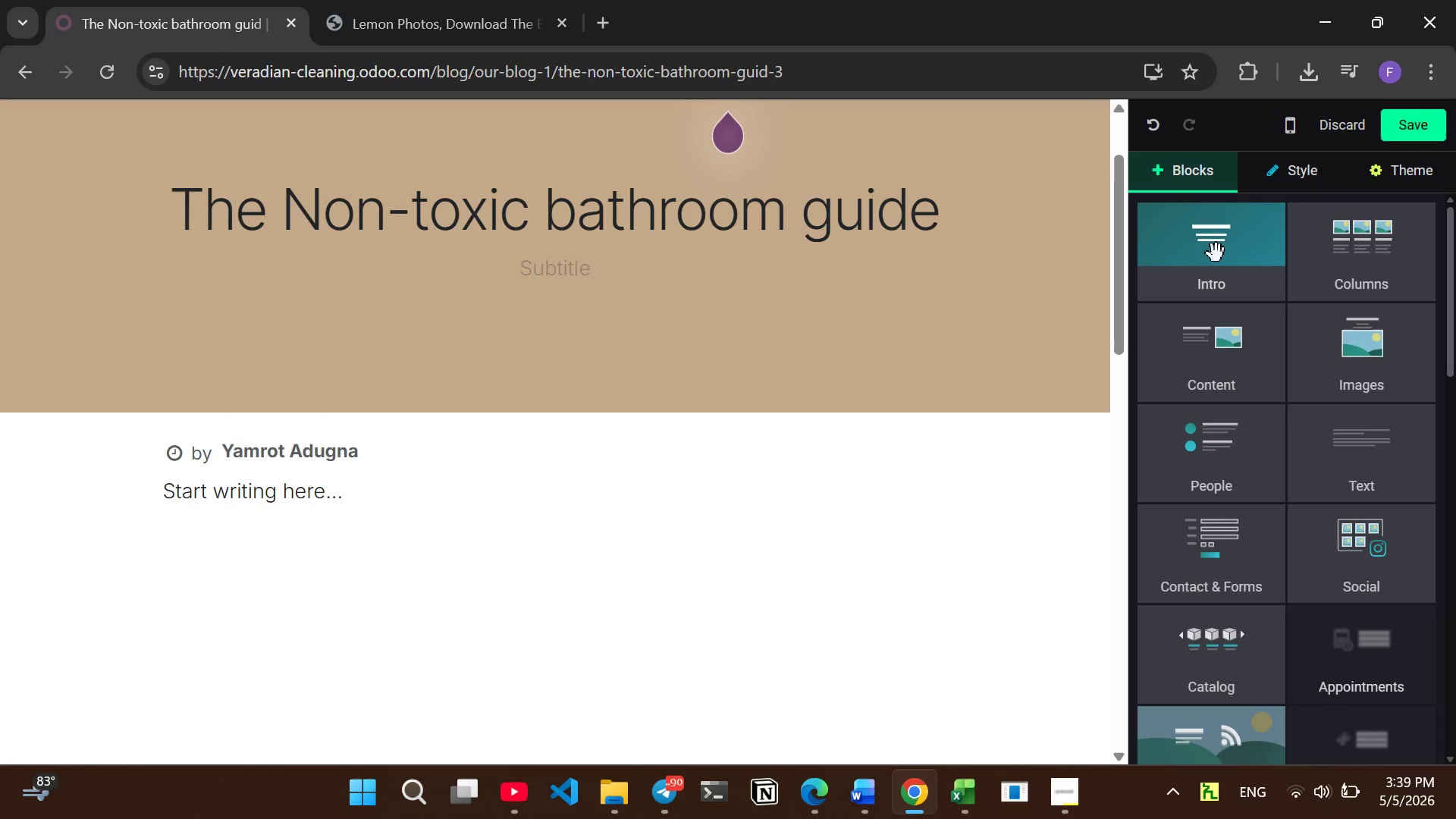 
left_click_drag(start_coordinate=[1216, 262], to_coordinate=[679, 503])
 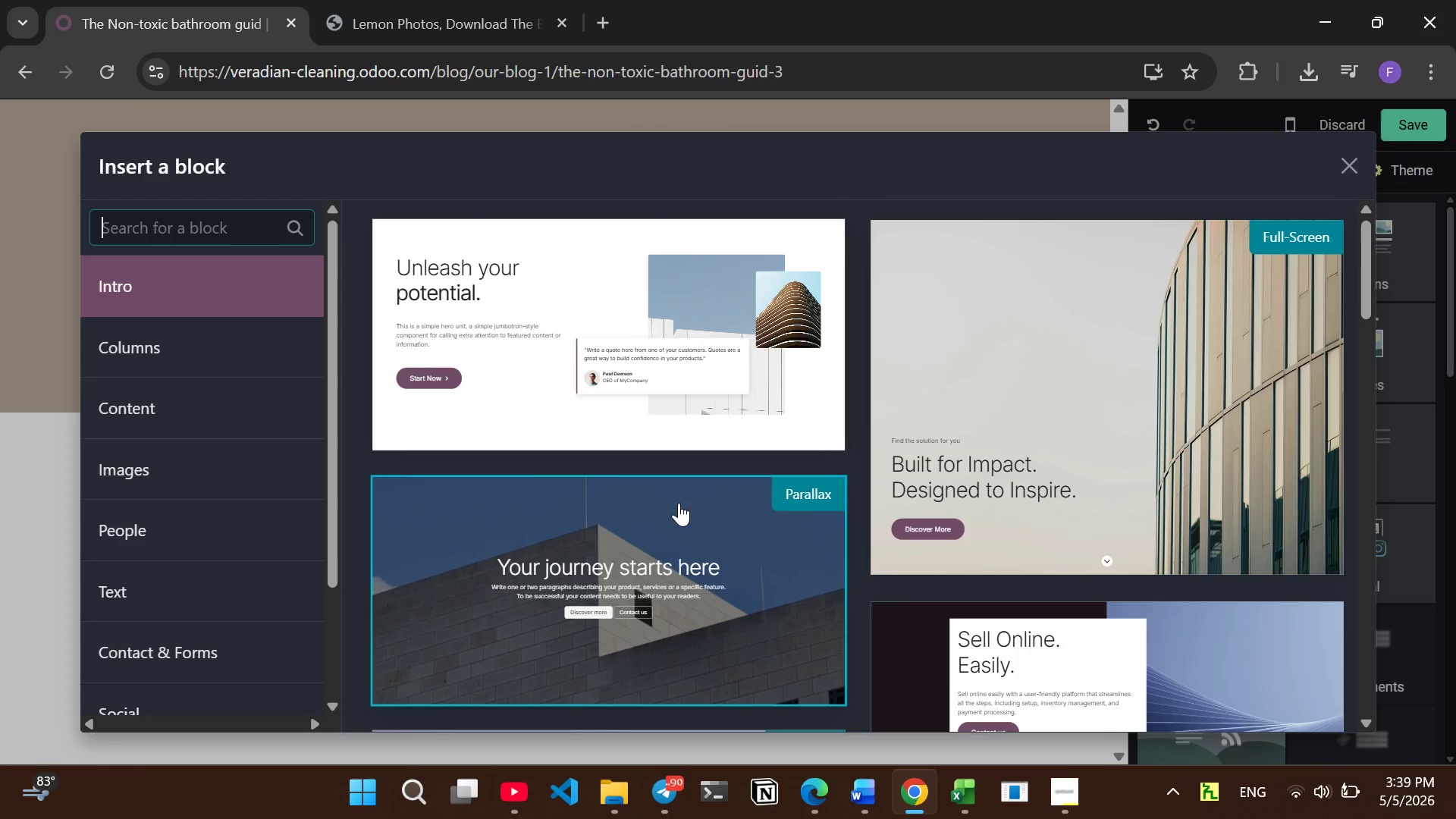 
wait(9.36)
 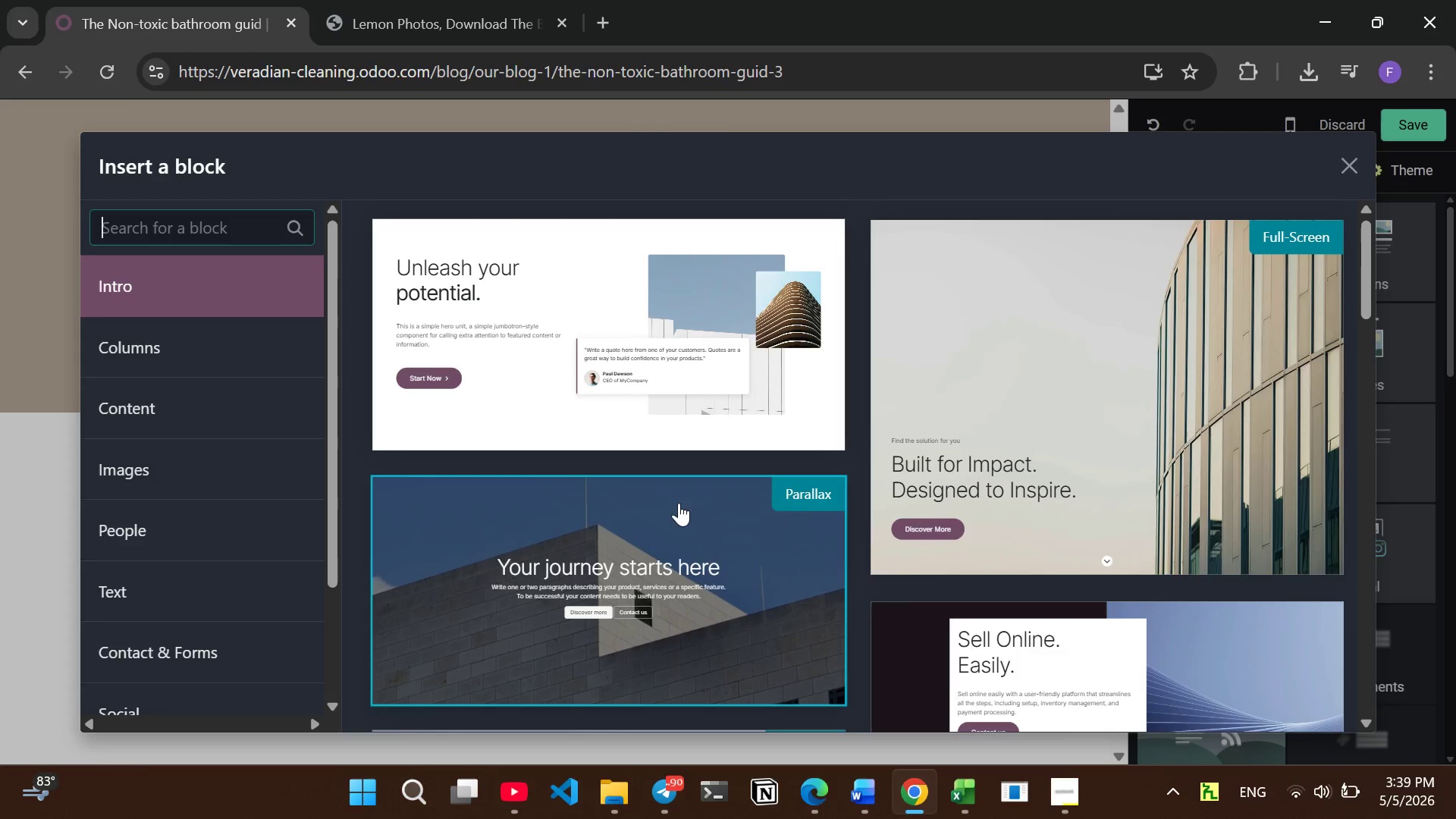 
left_click([183, 600])
 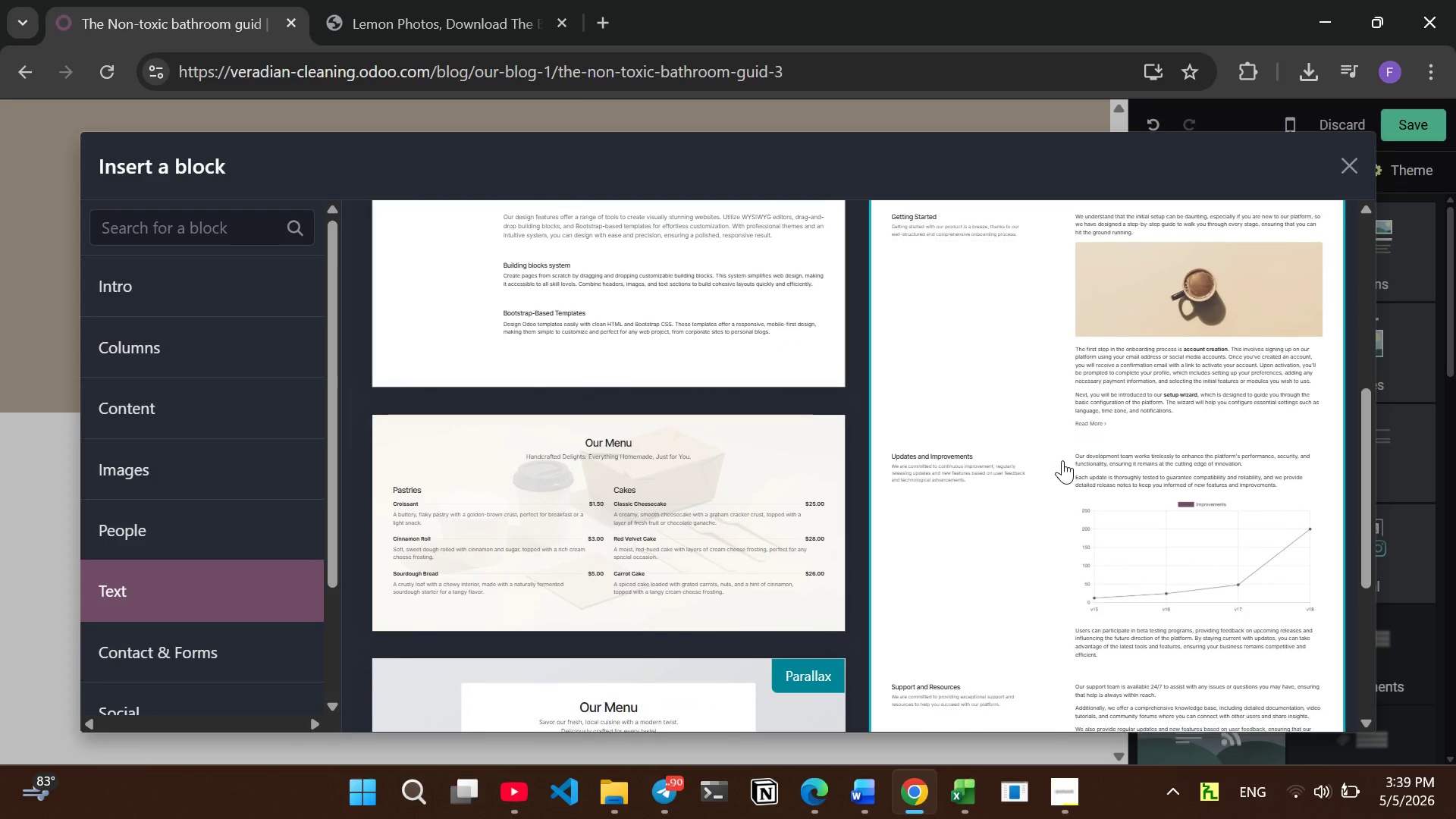 
wait(13.91)
 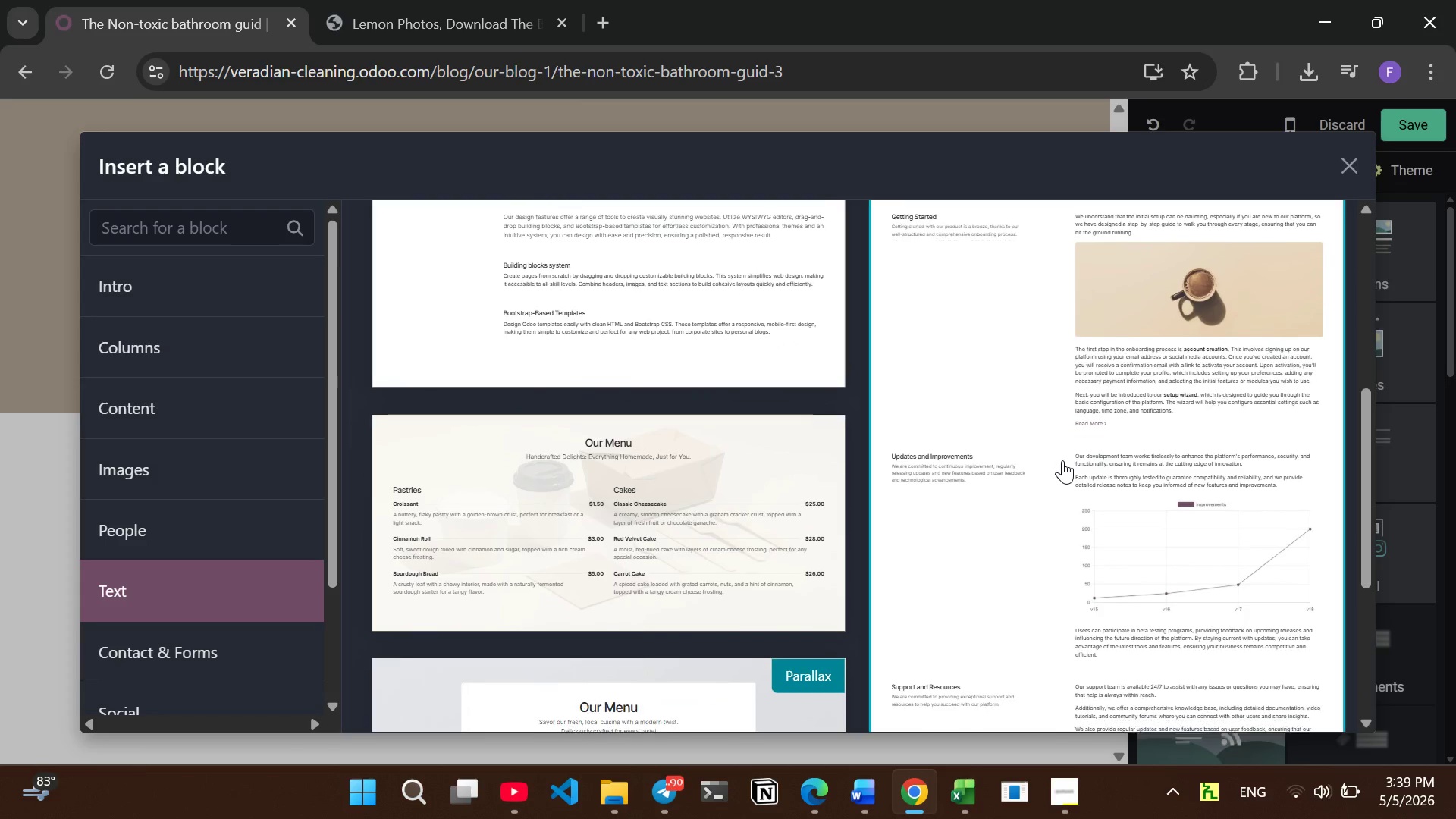 
left_click([1062, 413])
 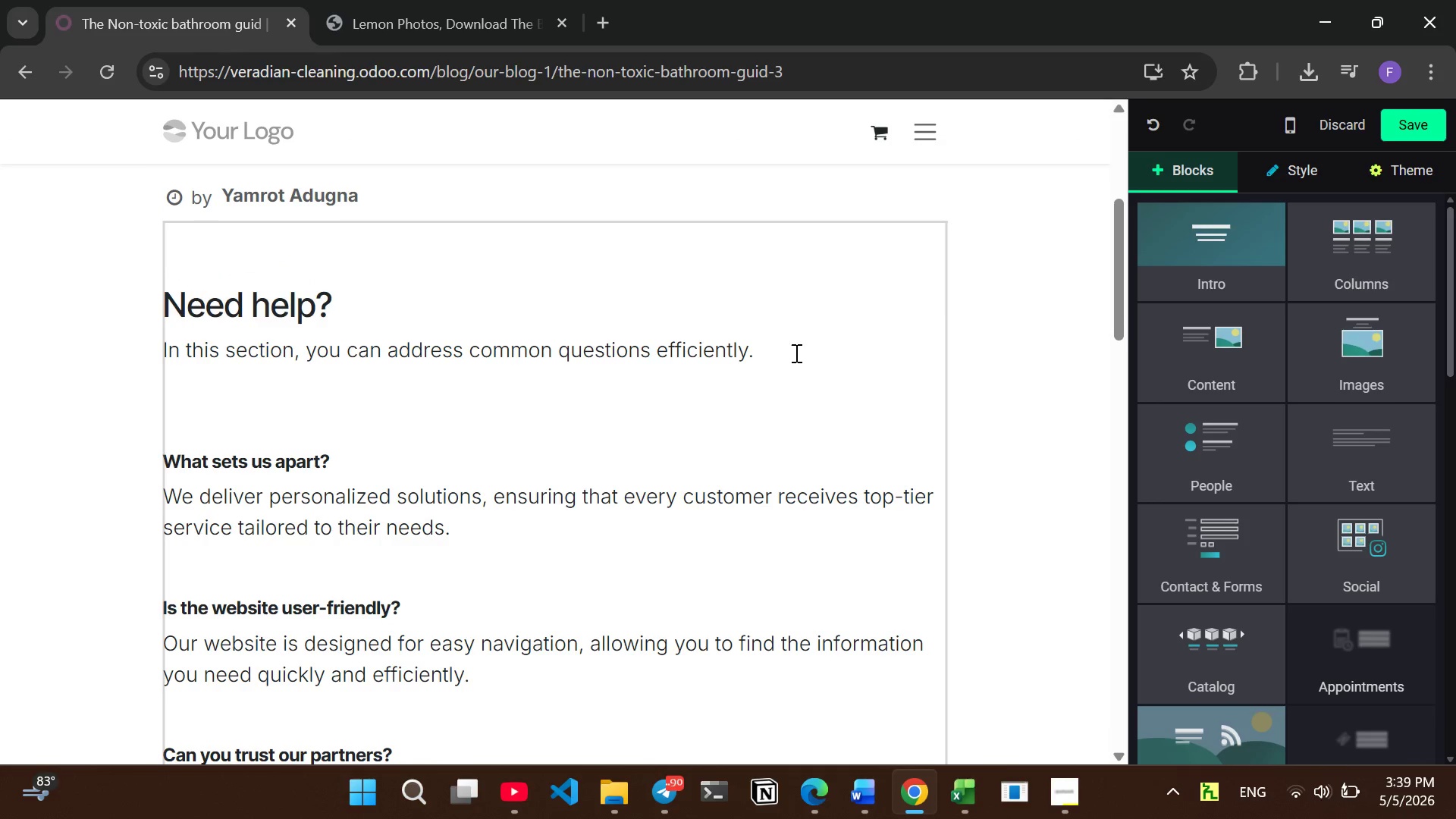 
left_click_drag(start_coordinate=[759, 345], to_coordinate=[49, 343])
 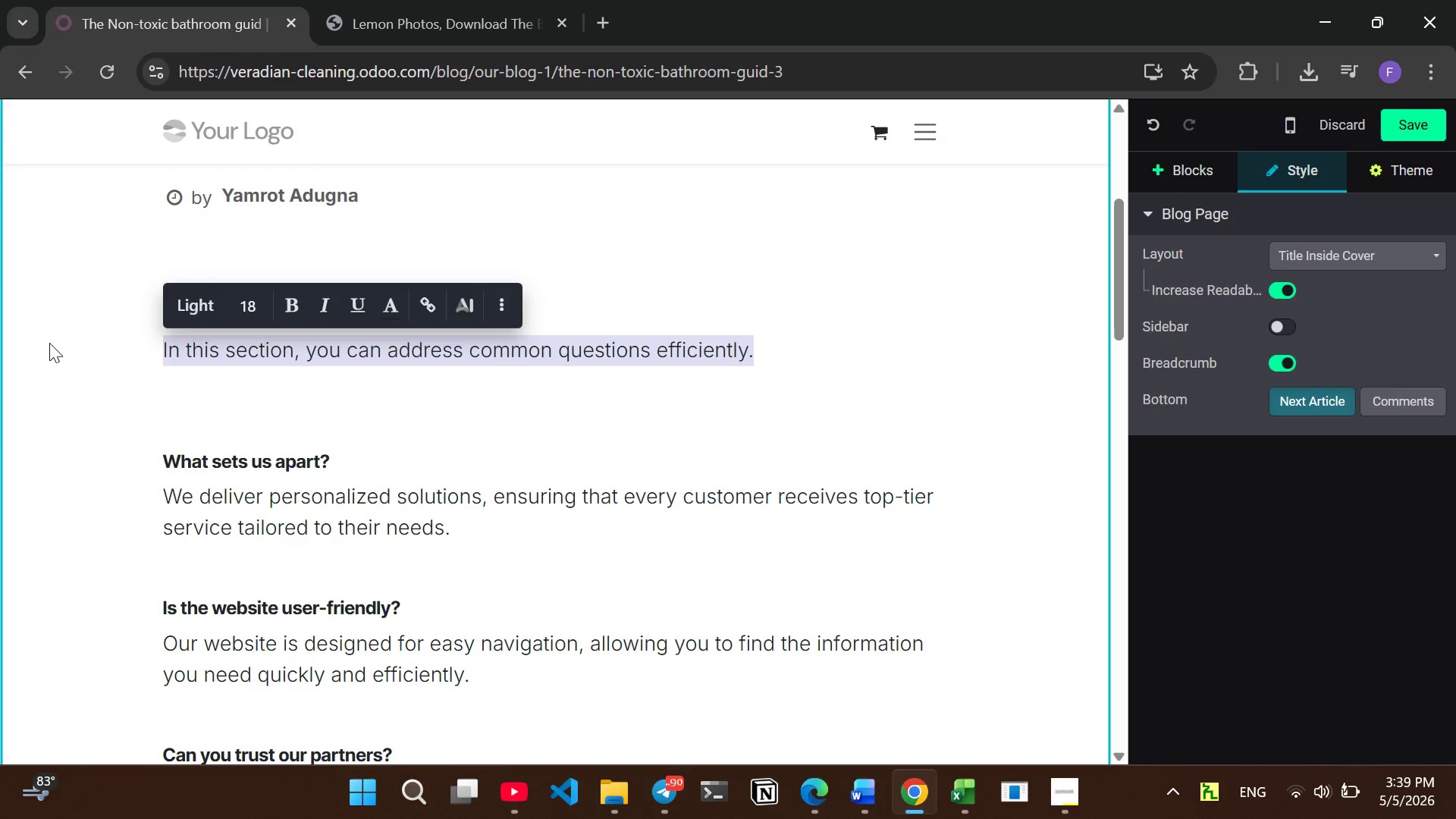 
type(Tth)
key(Backspace)
key(Backspace)
type(he bathroom is often wgere)
key(Backspace)
key(Backspace)
key(Backspace)
key(Backspace)
type(here the harshest )
 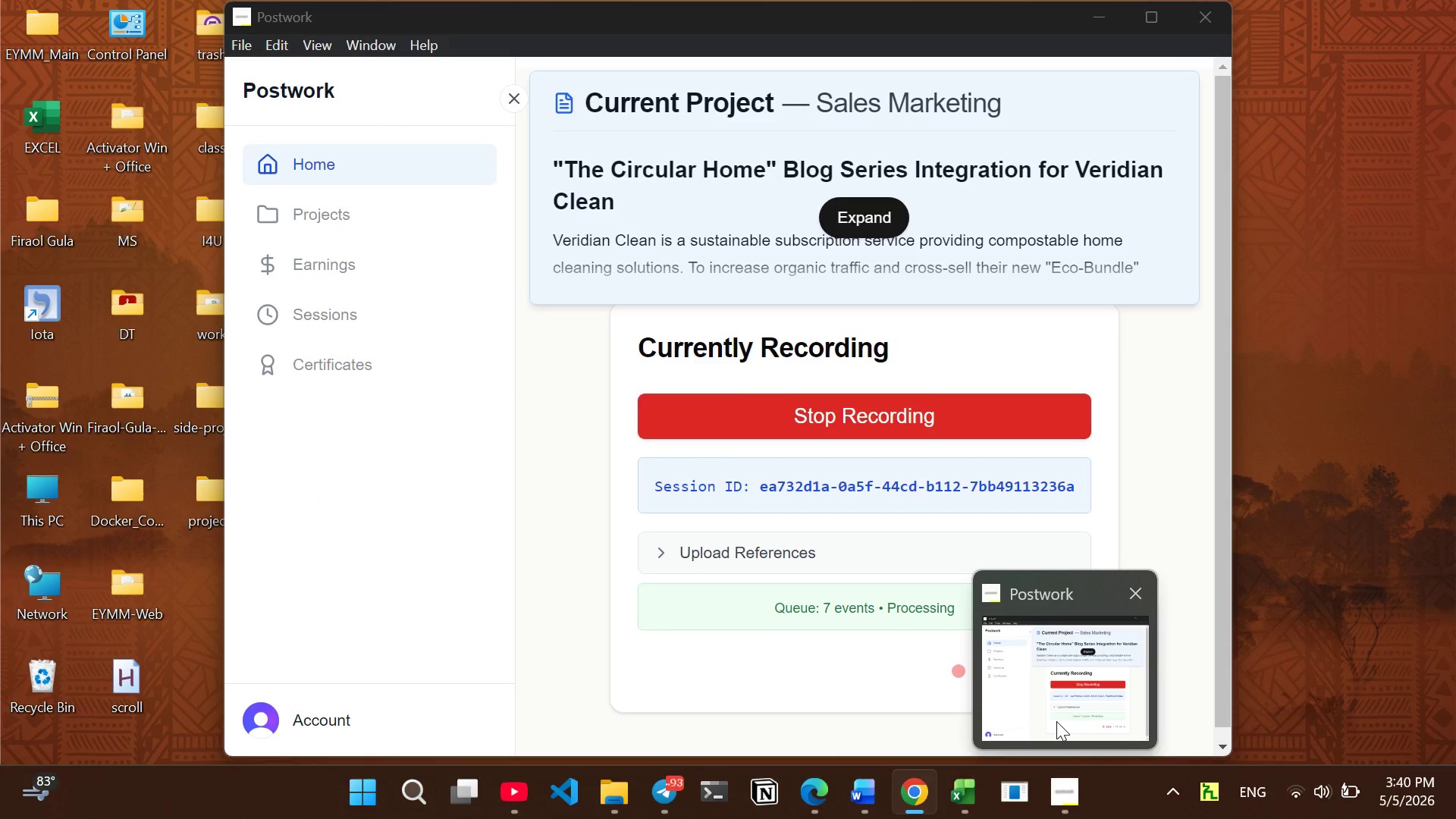 
left_click([1056, 721])